 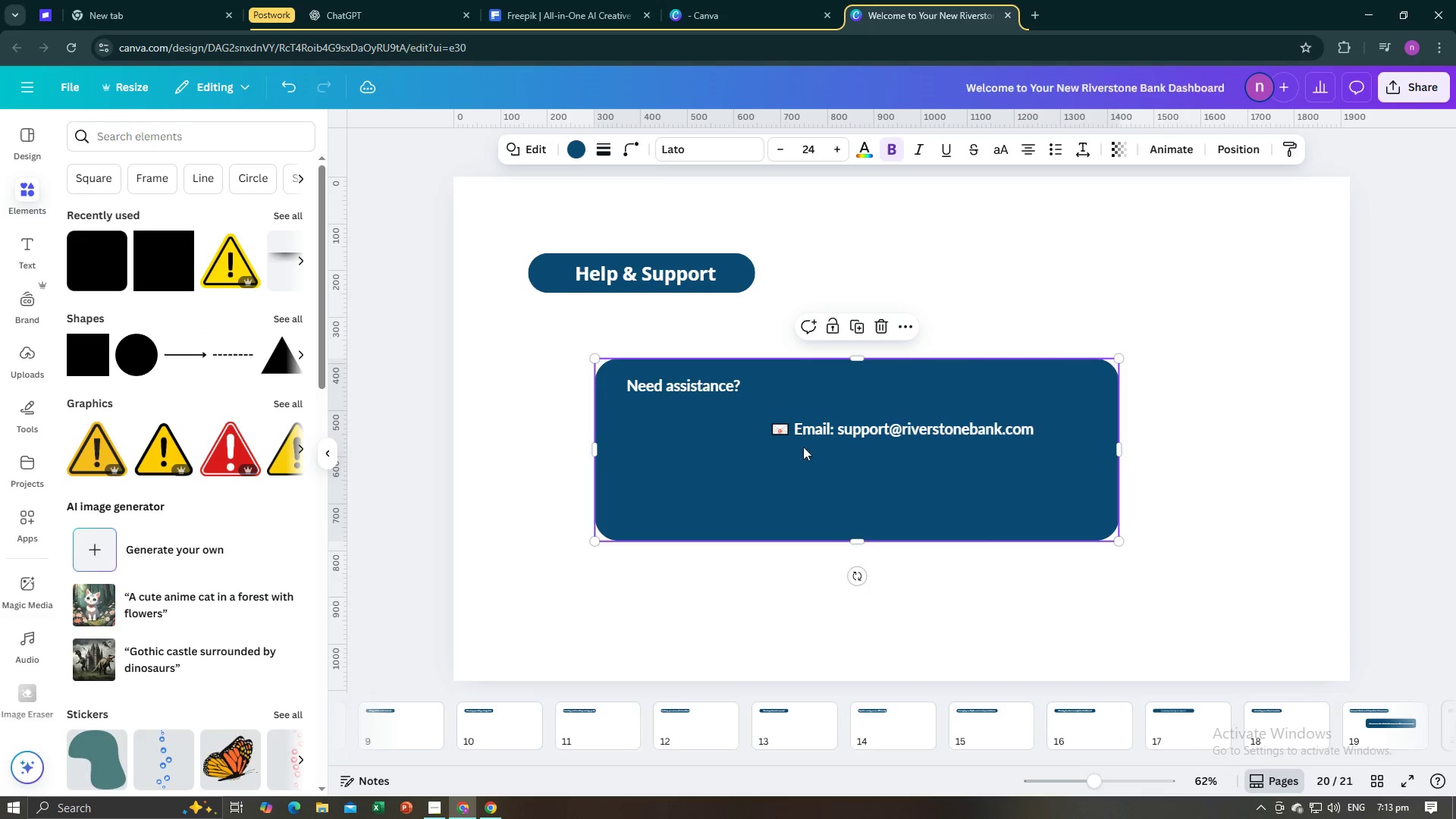 
left_click([830, 429])
 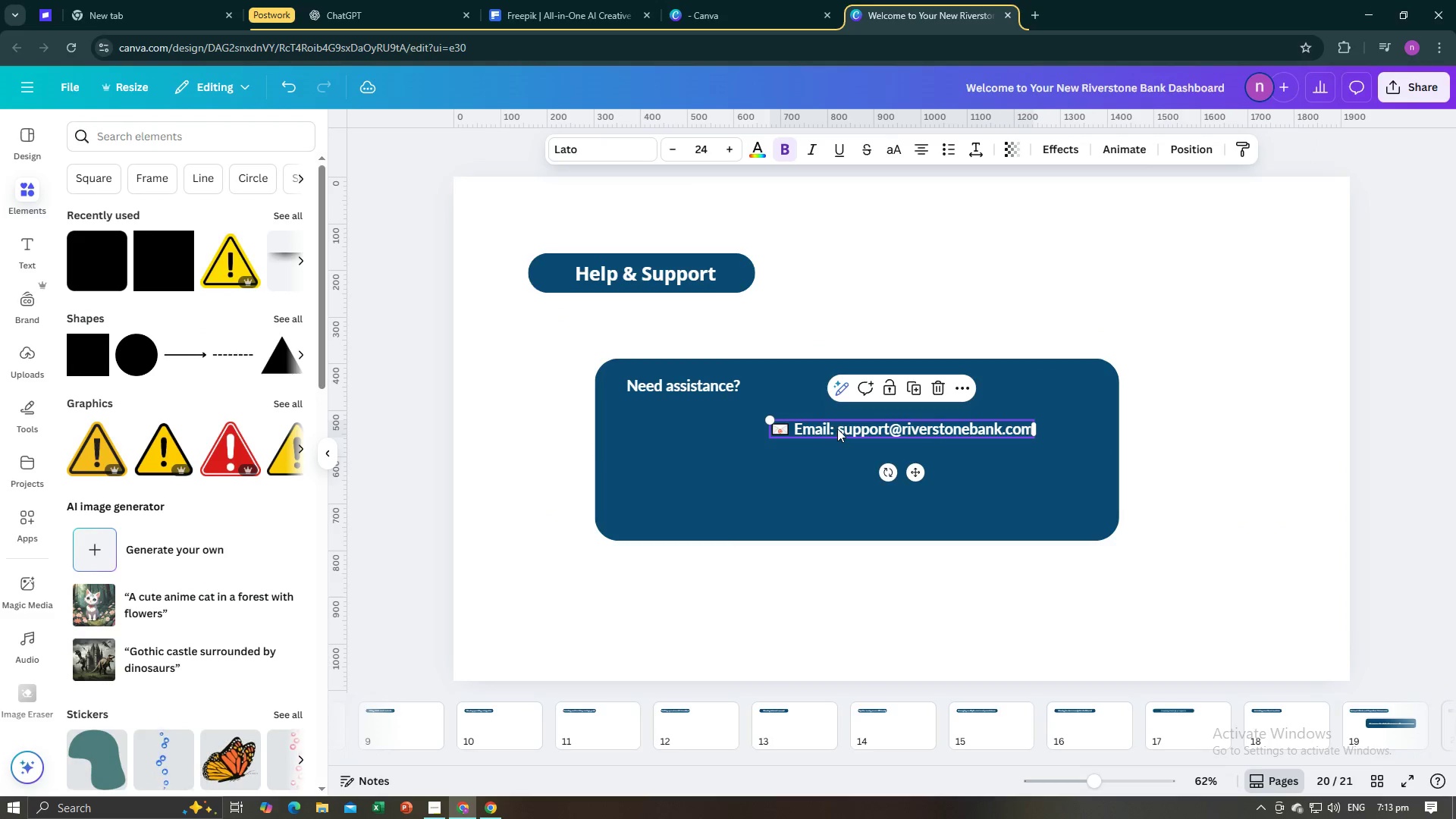 
left_click_drag(start_coordinate=[837, 428], to_coordinate=[755, 422])
 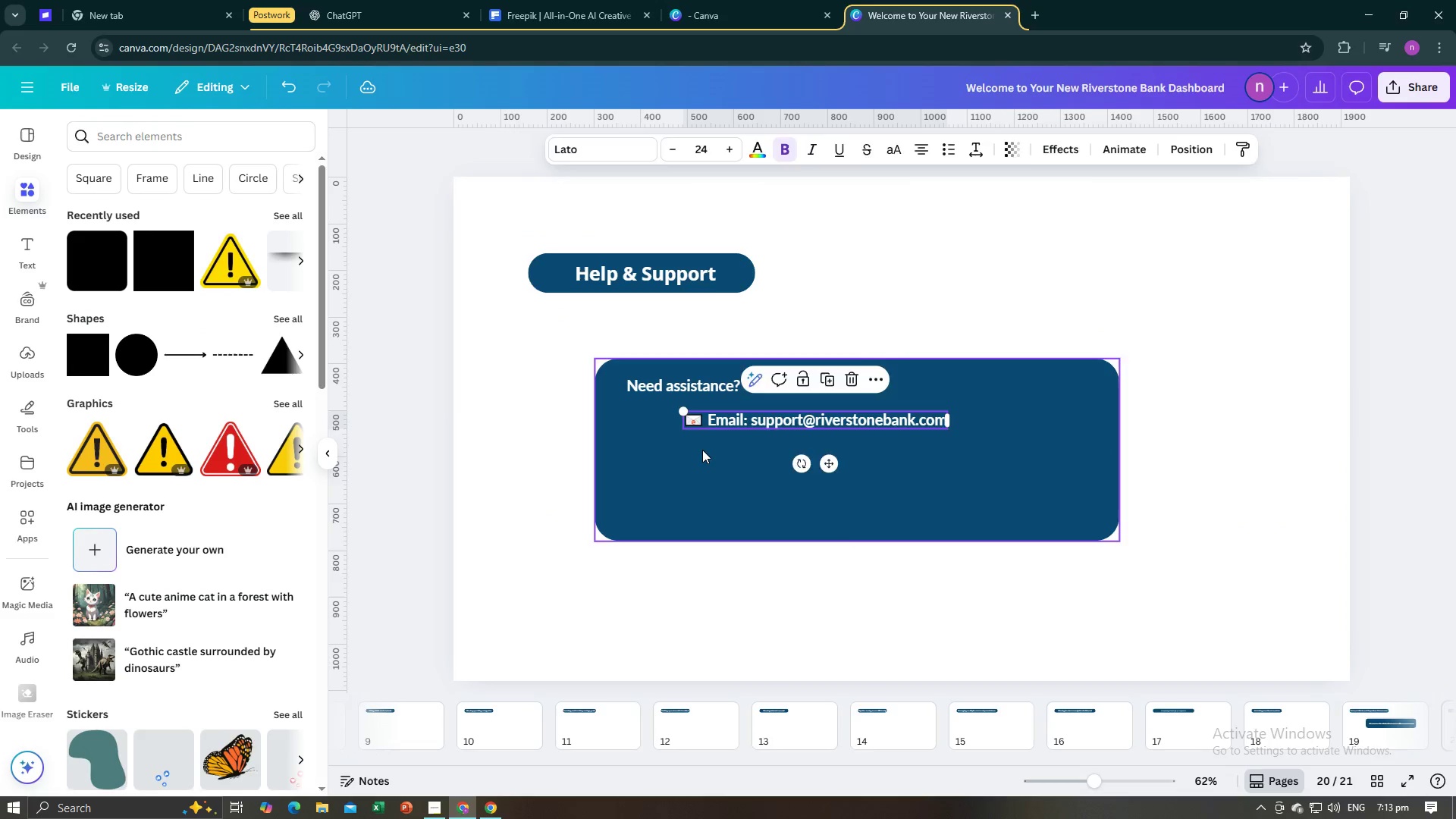 
left_click([702, 450])
 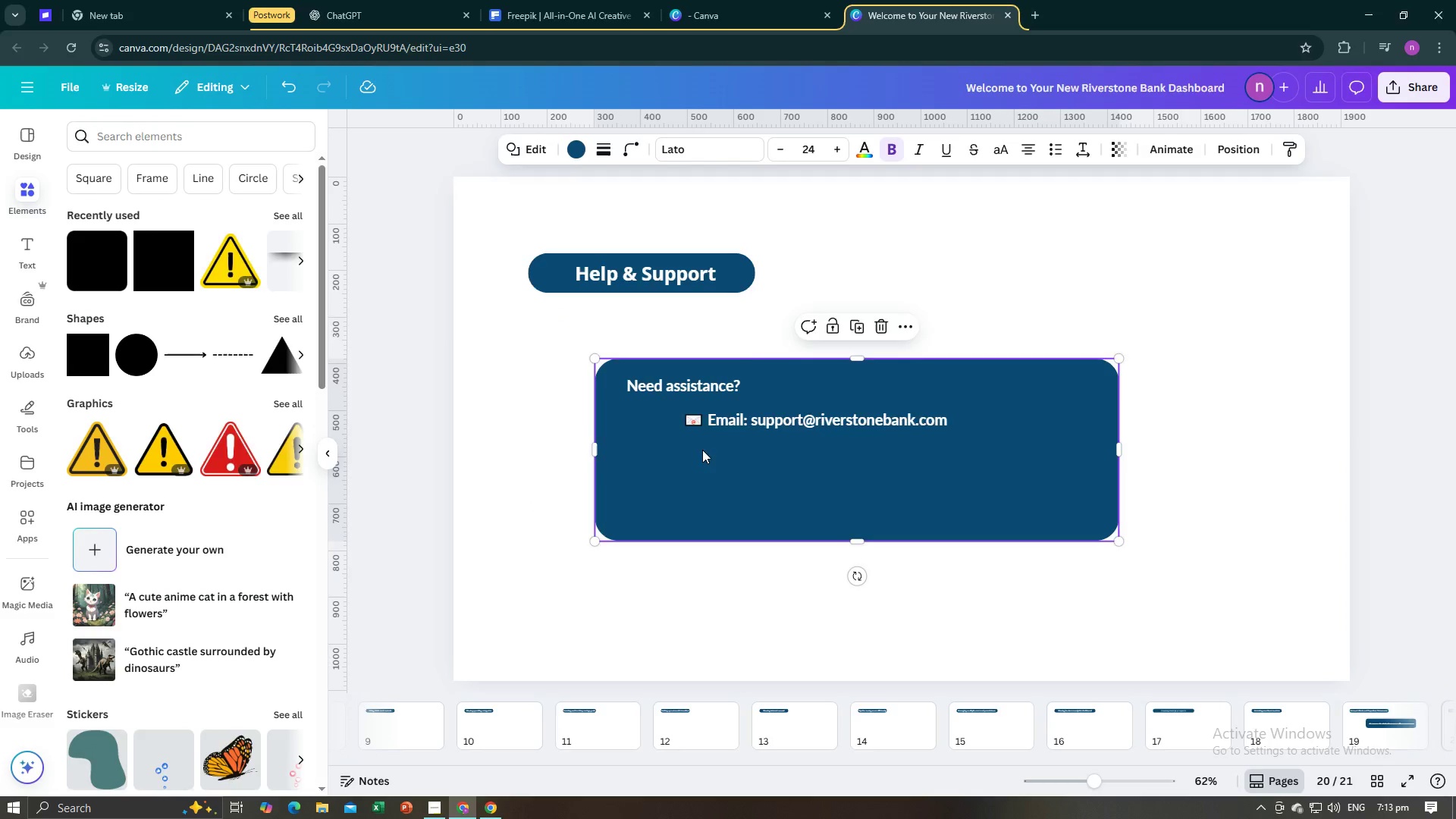 
key(Alt+AltLeft)
 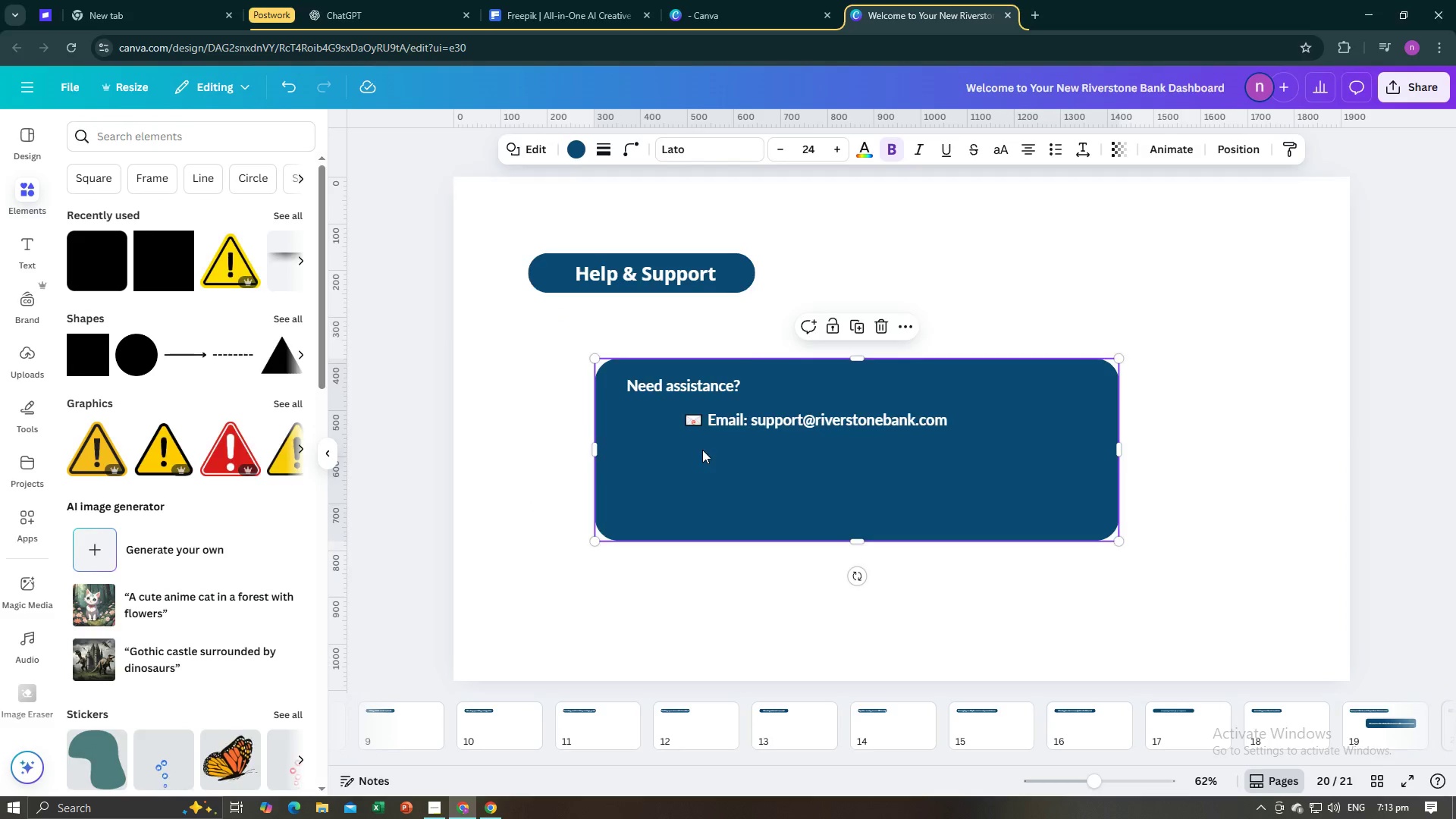 
key(Alt+Tab)